 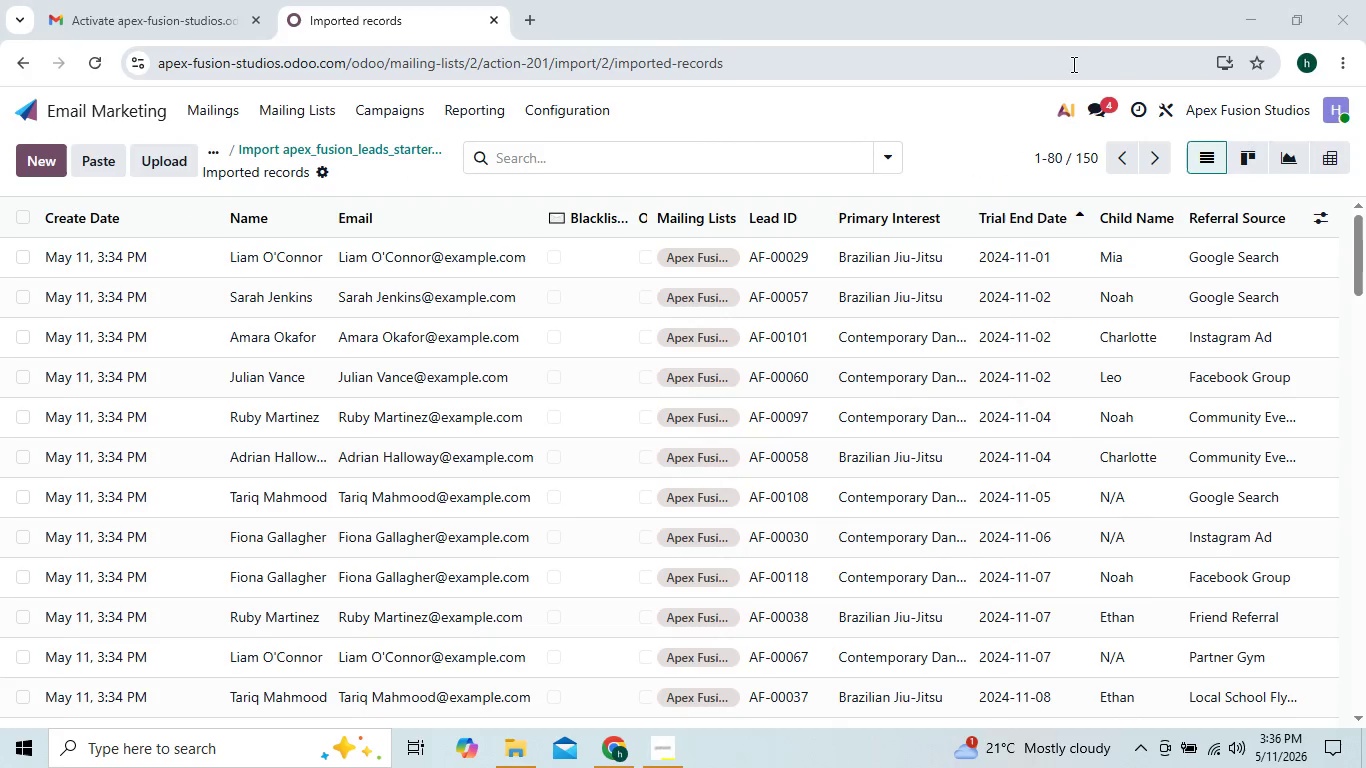 
mouse_move([1095, 270])
 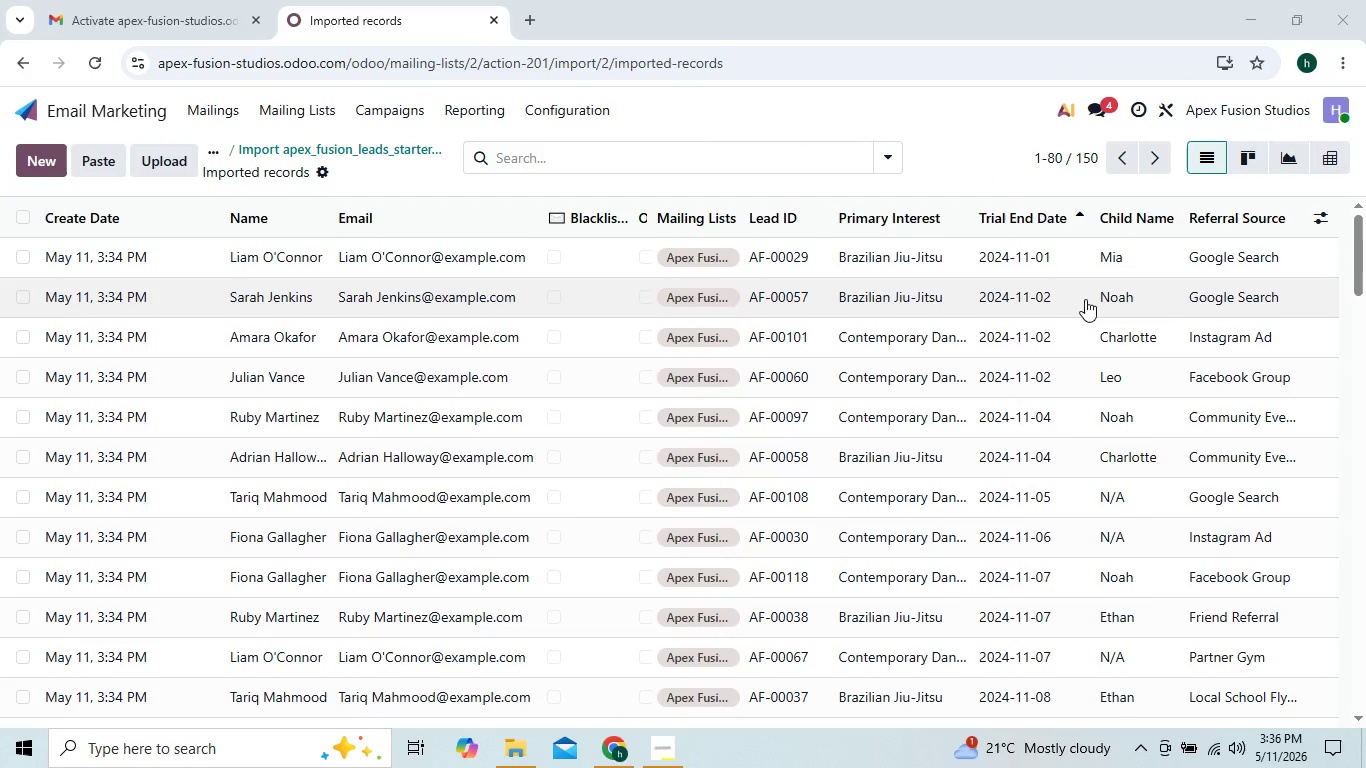 
mouse_move([1064, 328])
 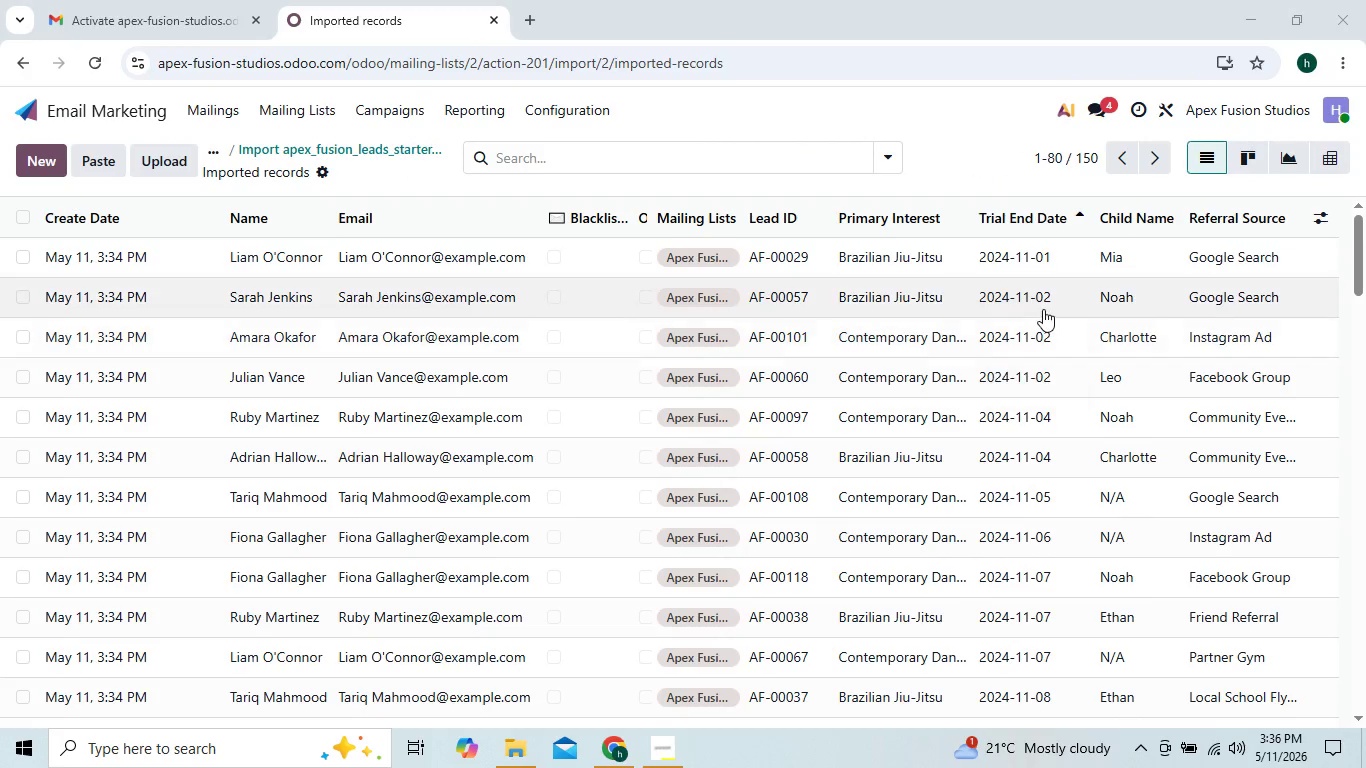 
mouse_move([1021, 310])
 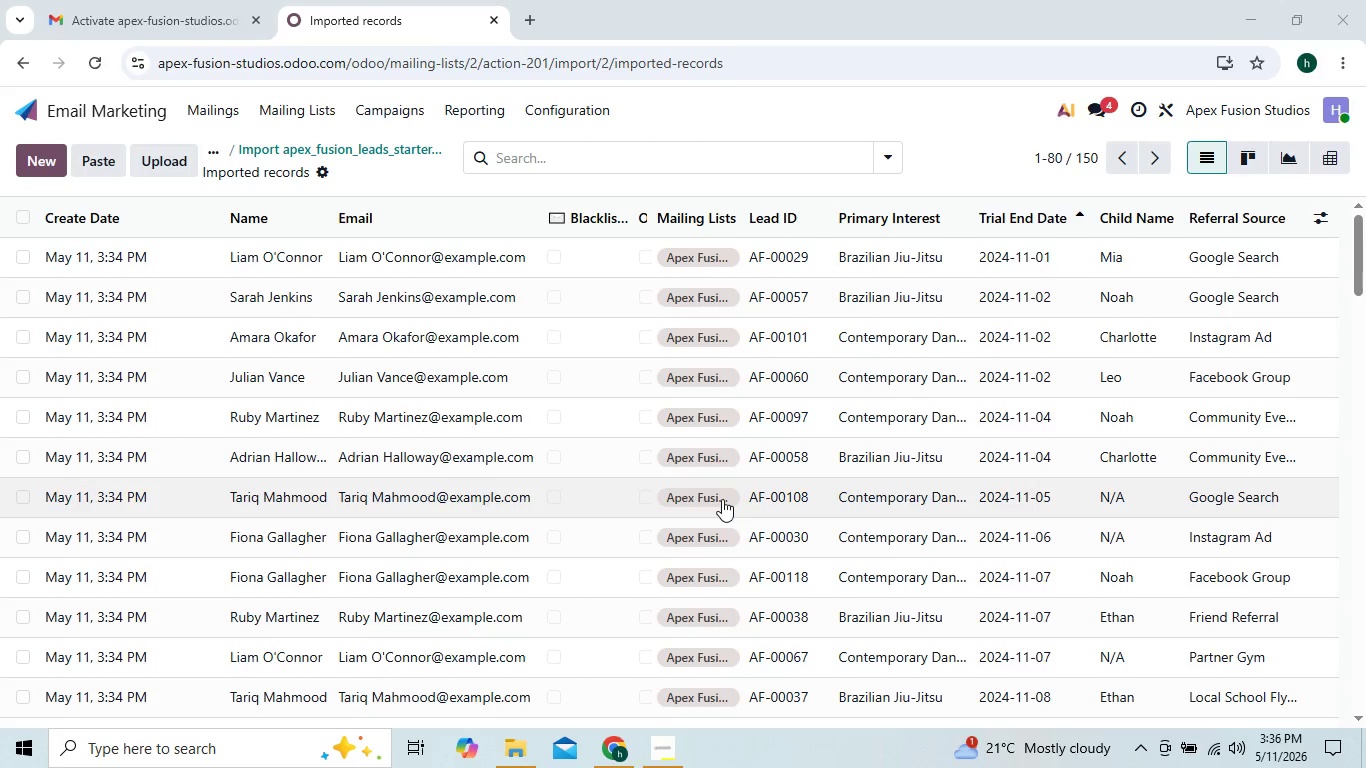 
scroll: coordinate [842, 653], scroll_direction: down, amount: 11.0
 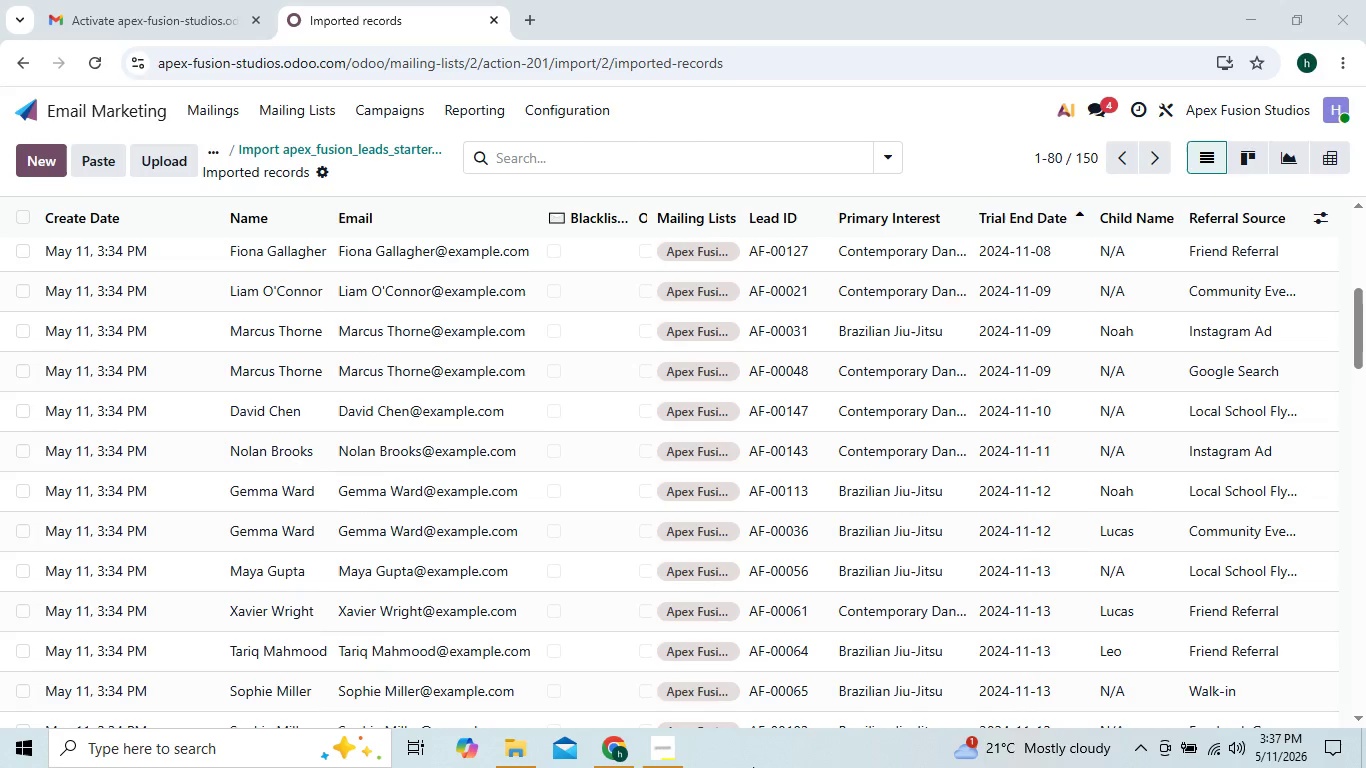 
wait(6.78)
 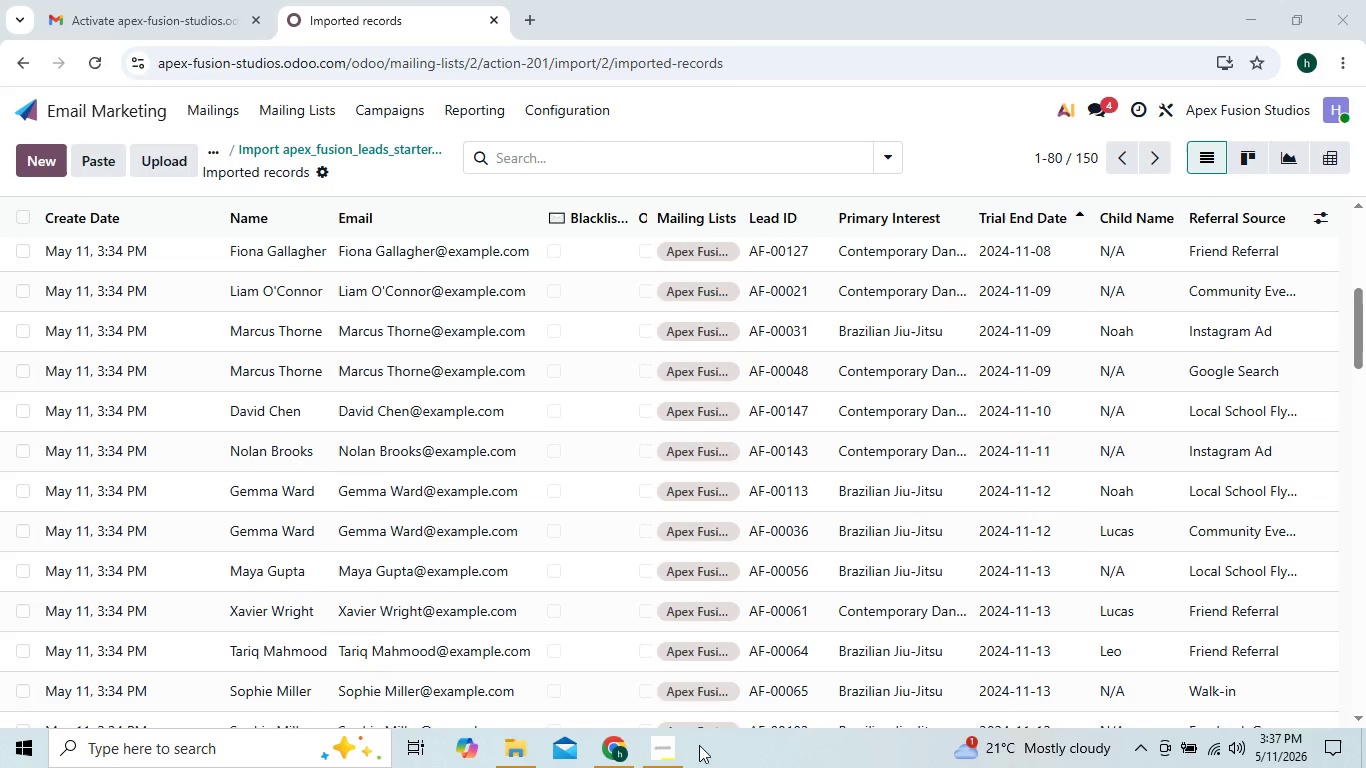 
scroll: coordinate [369, 449], scroll_direction: up, amount: 20.0
 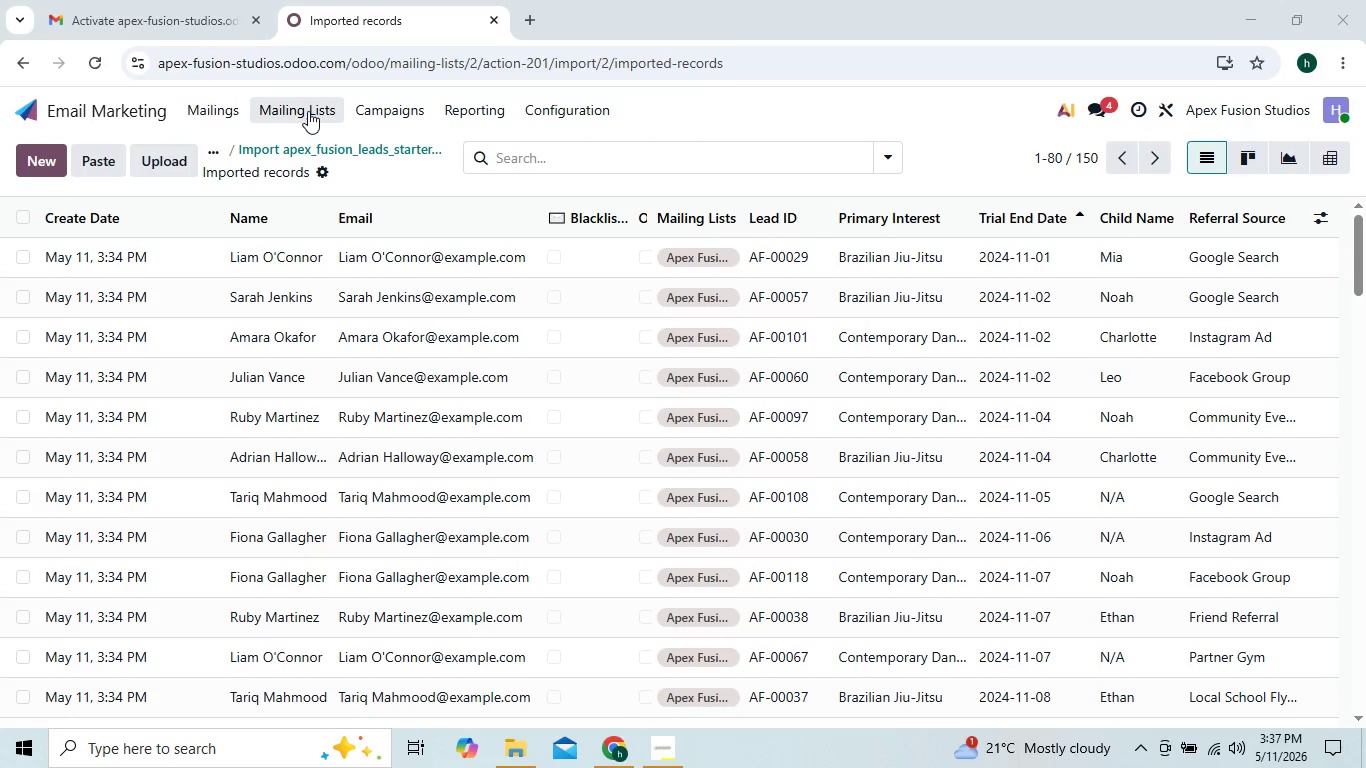 
left_click([229, 108])
 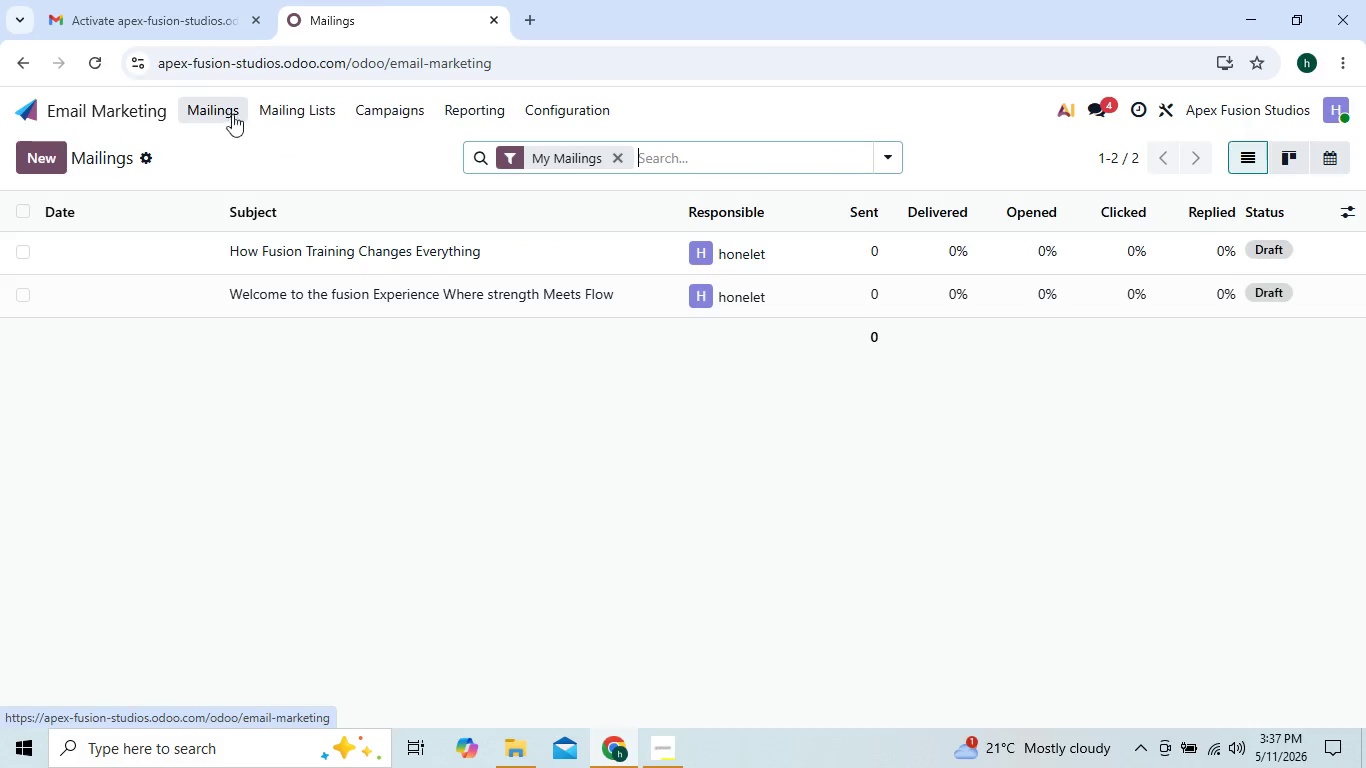 
left_click([270, 380])
 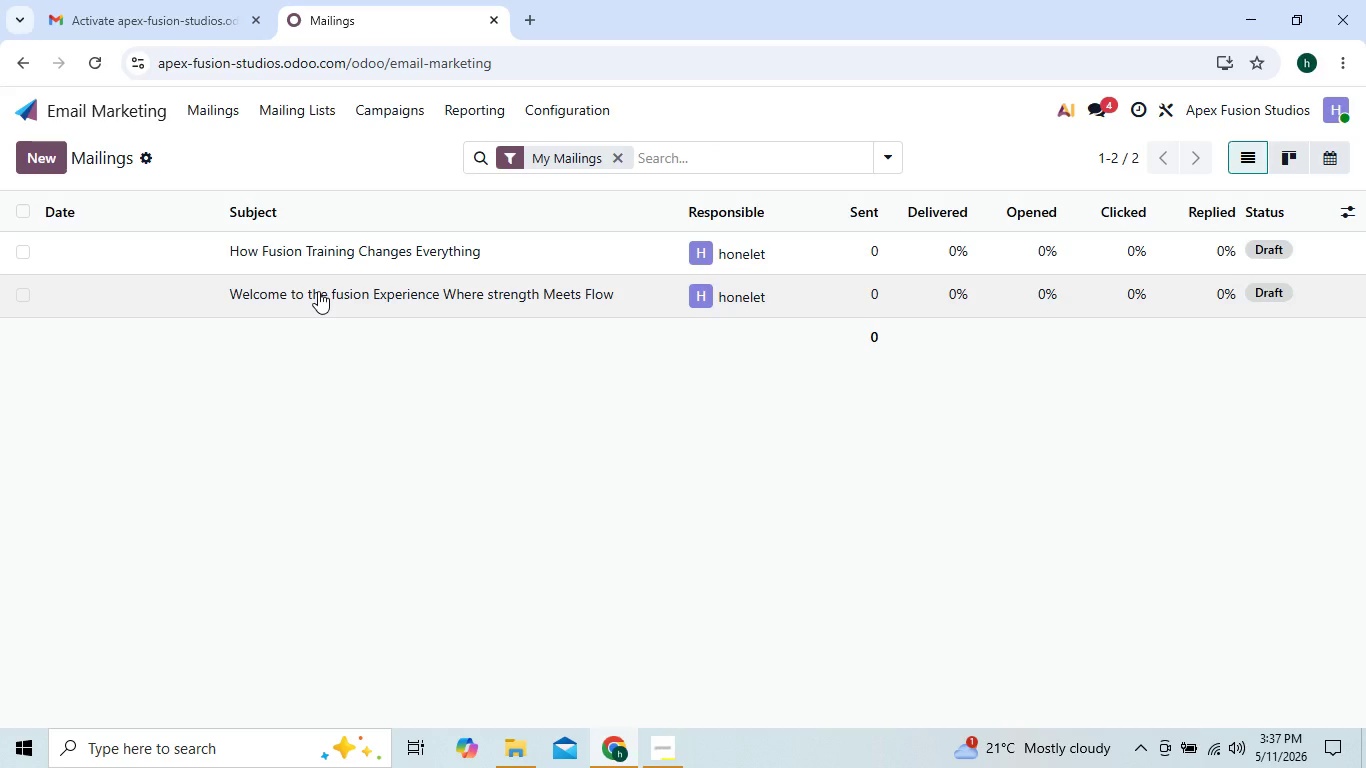 
left_click([318, 291])
 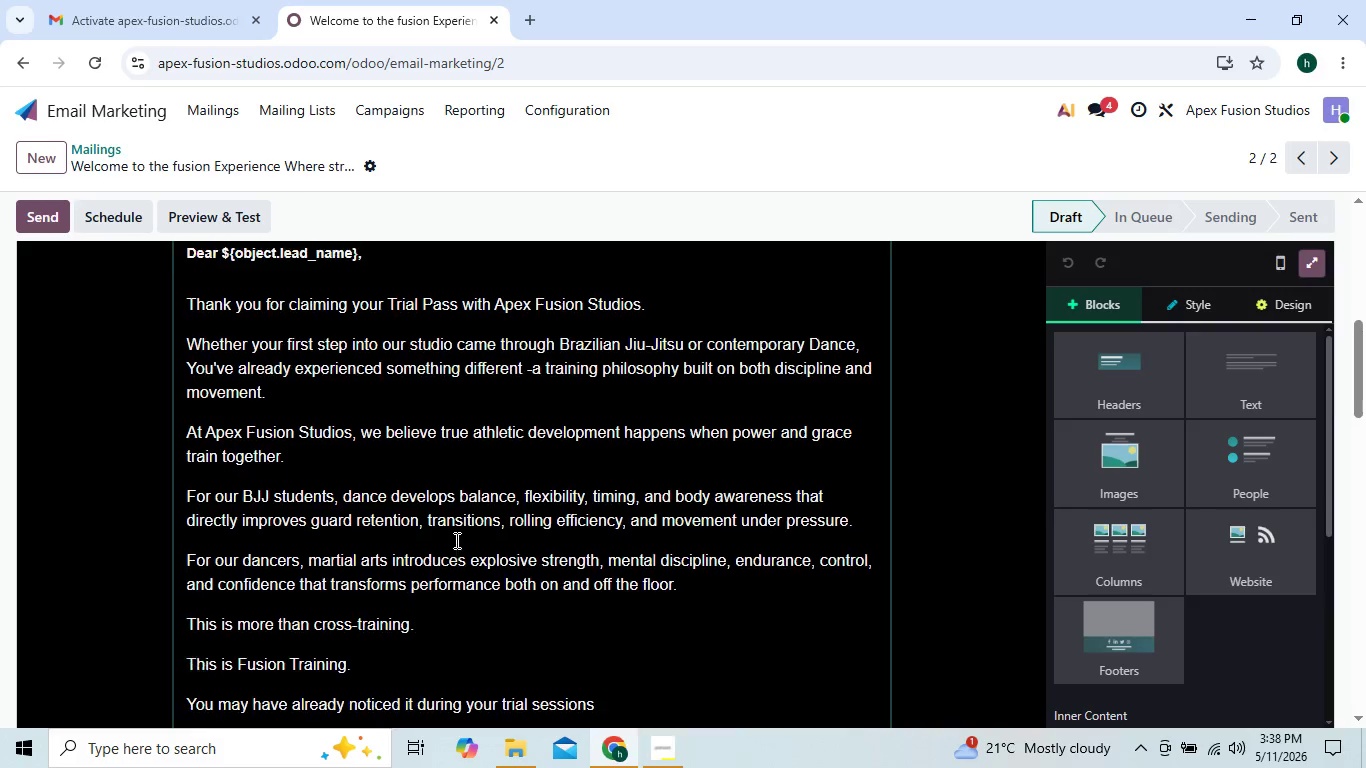 
wait(45.17)
 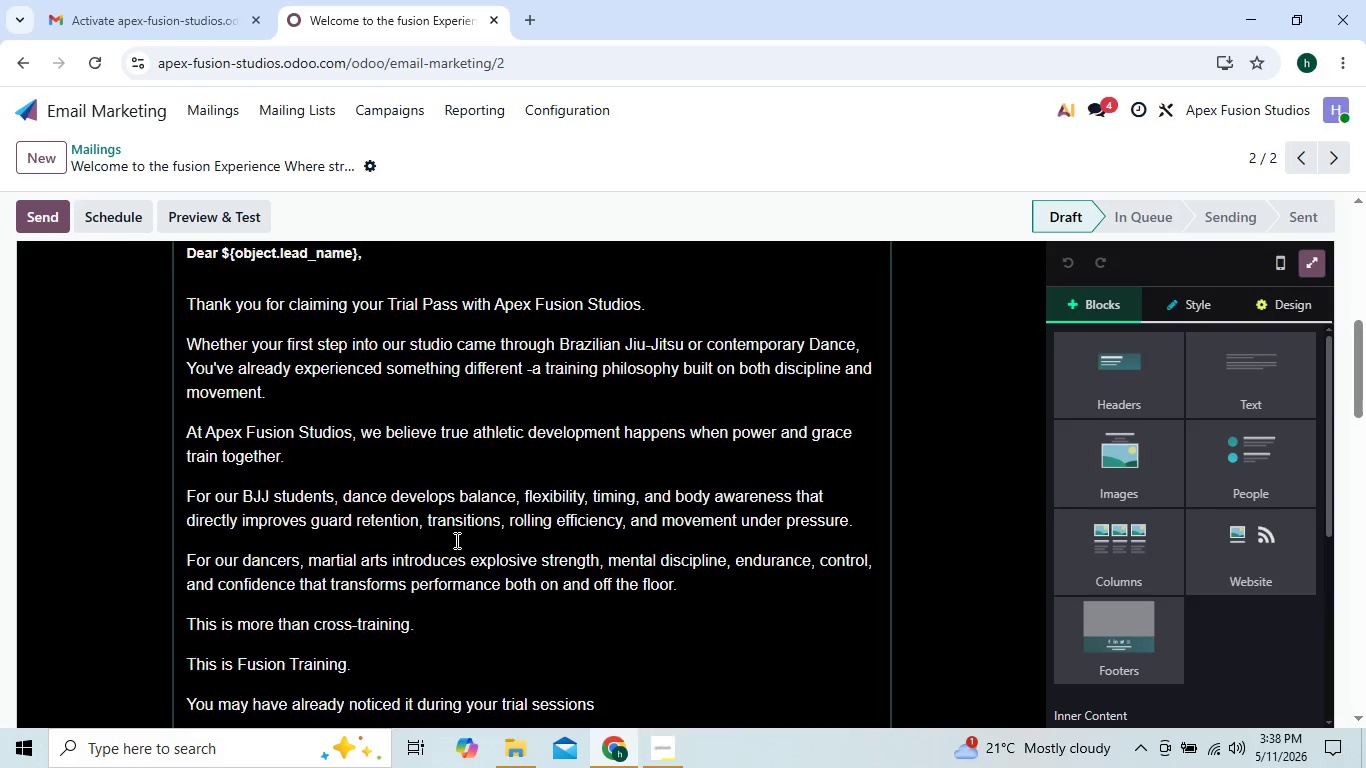 
left_click([653, 743])